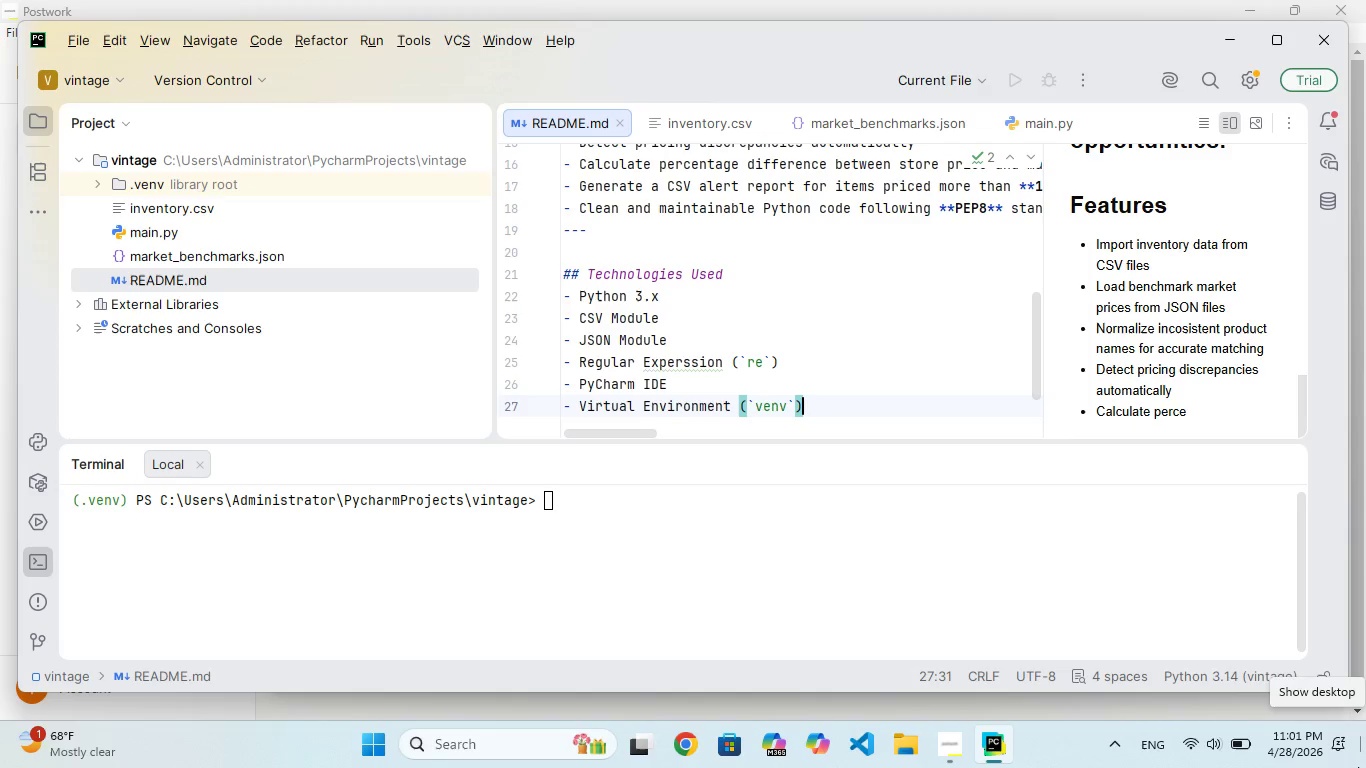 
key(ArrowDown)
 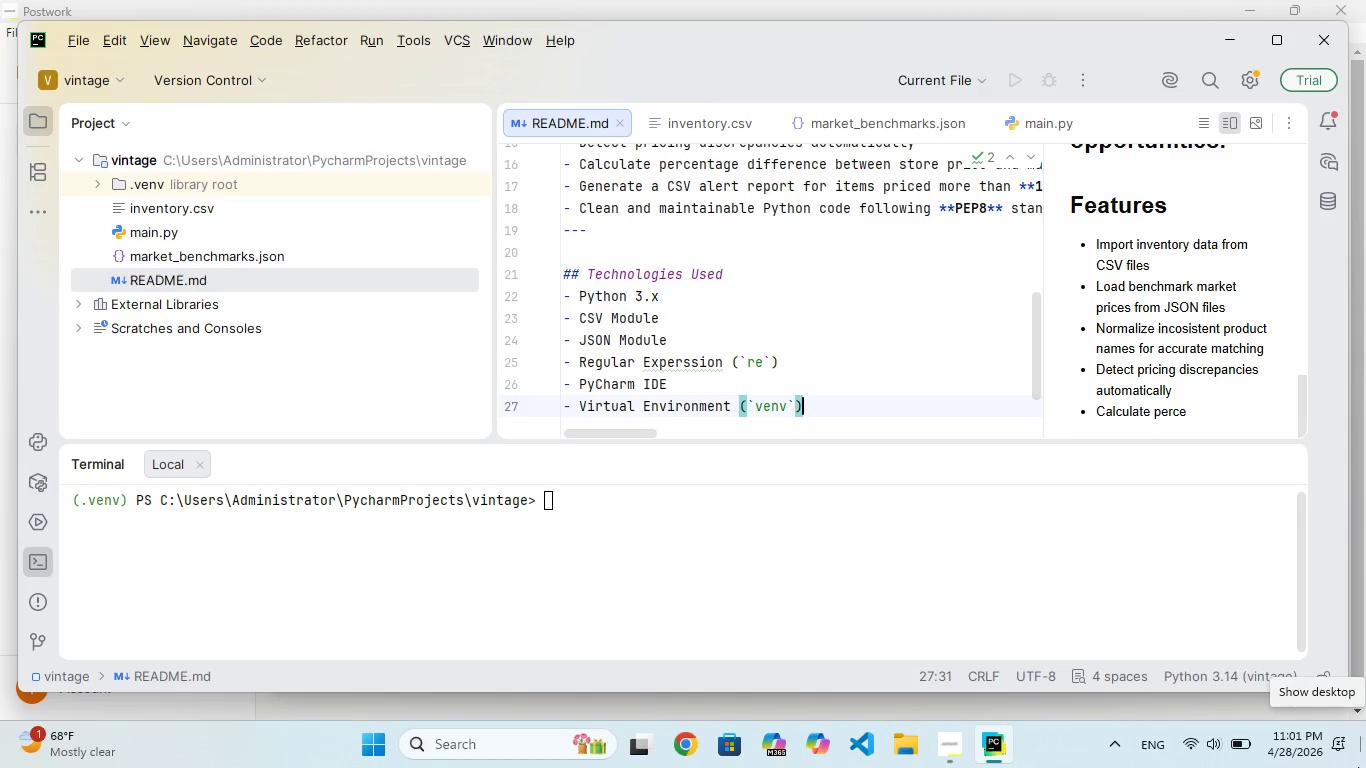 
key(ArrowDown)
 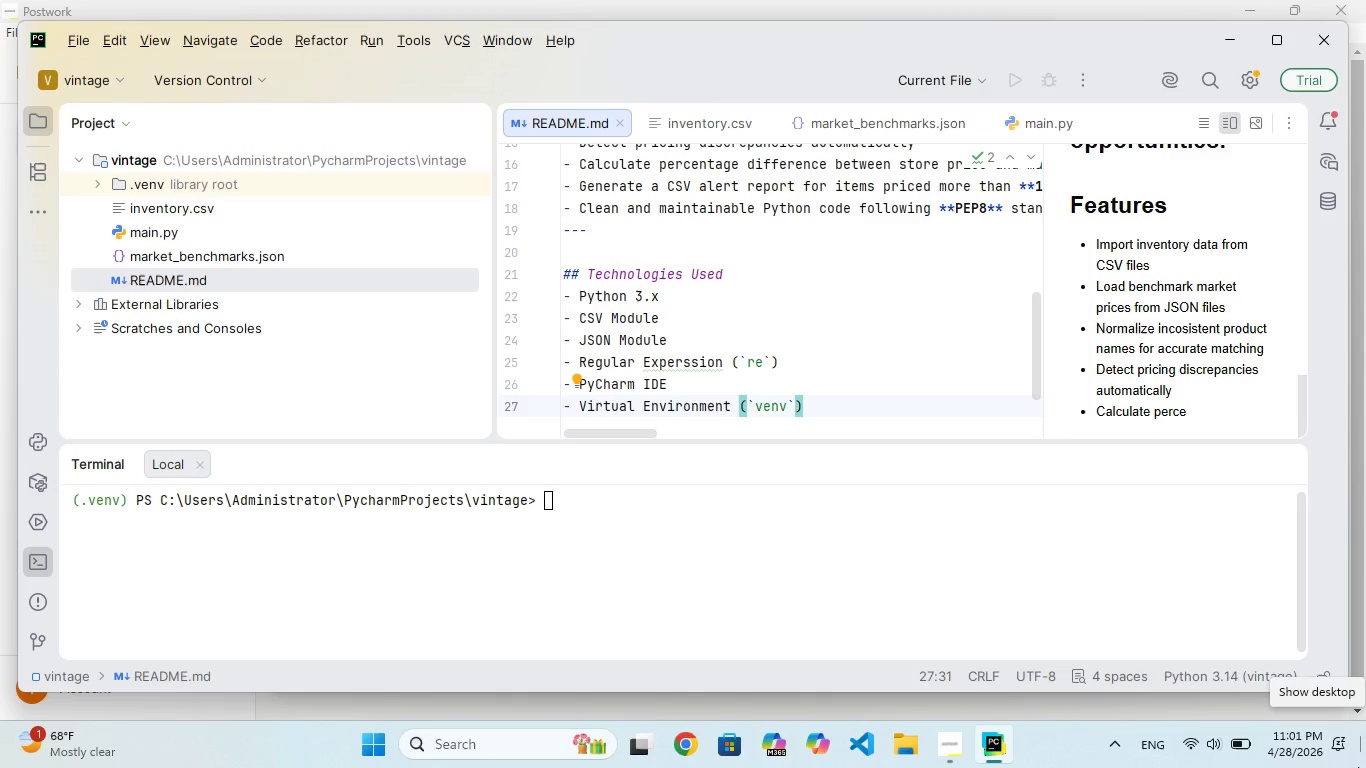 
key(Enter)
 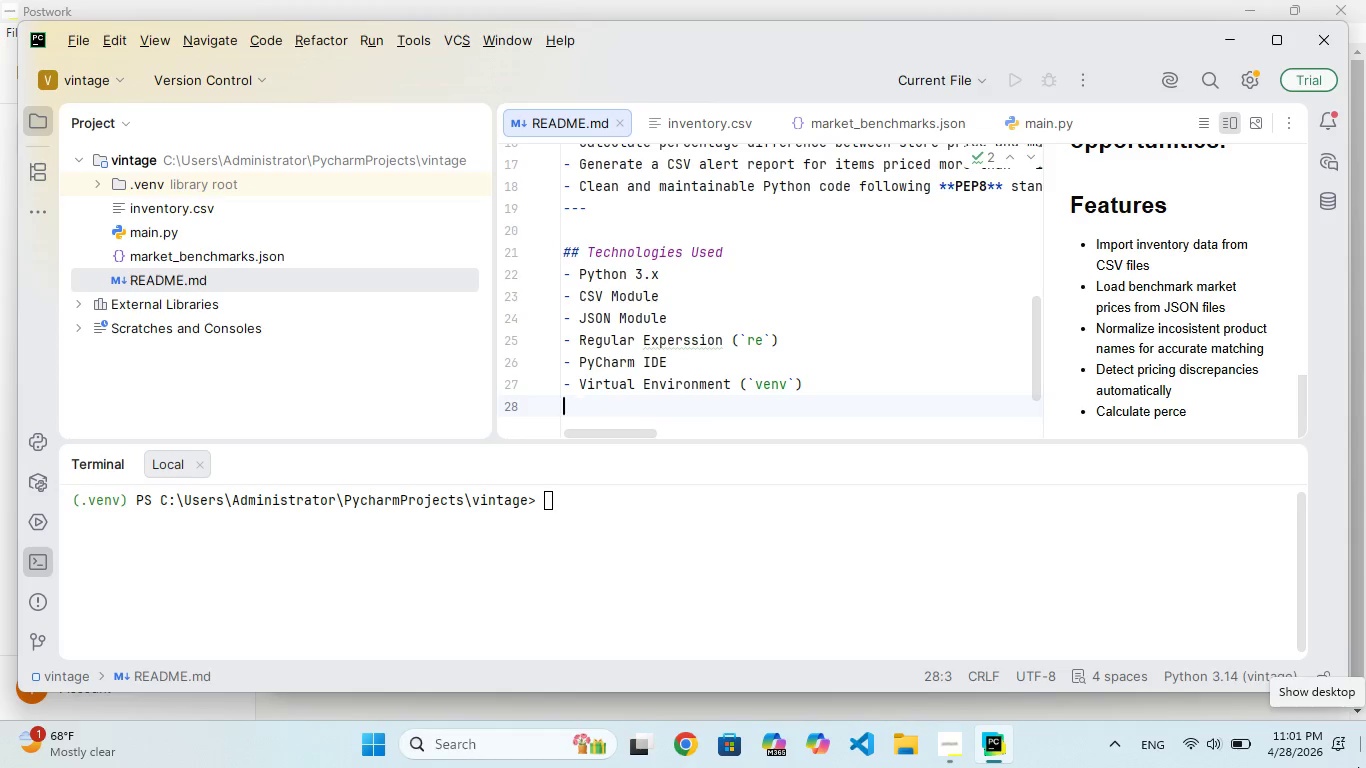 
key(Enter)
 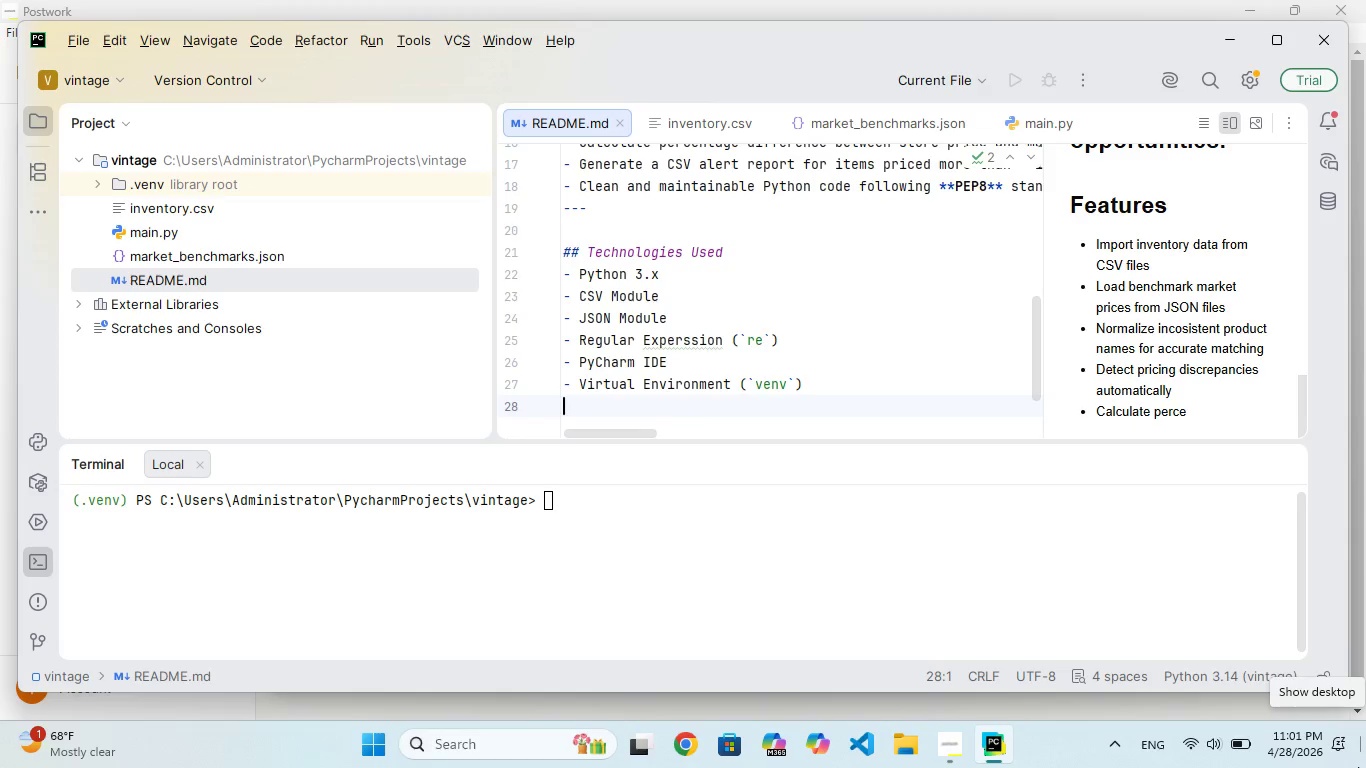 
key(Enter)
 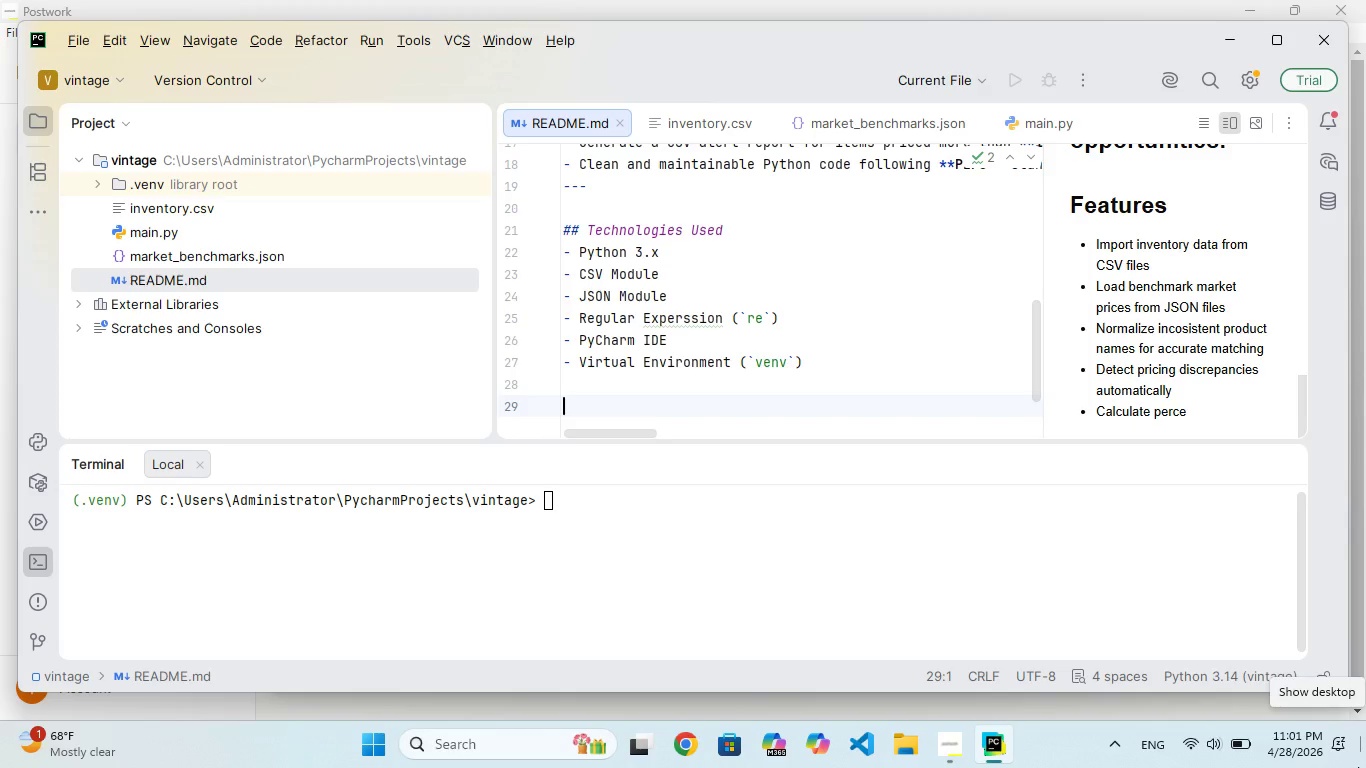 
key(Minus)
 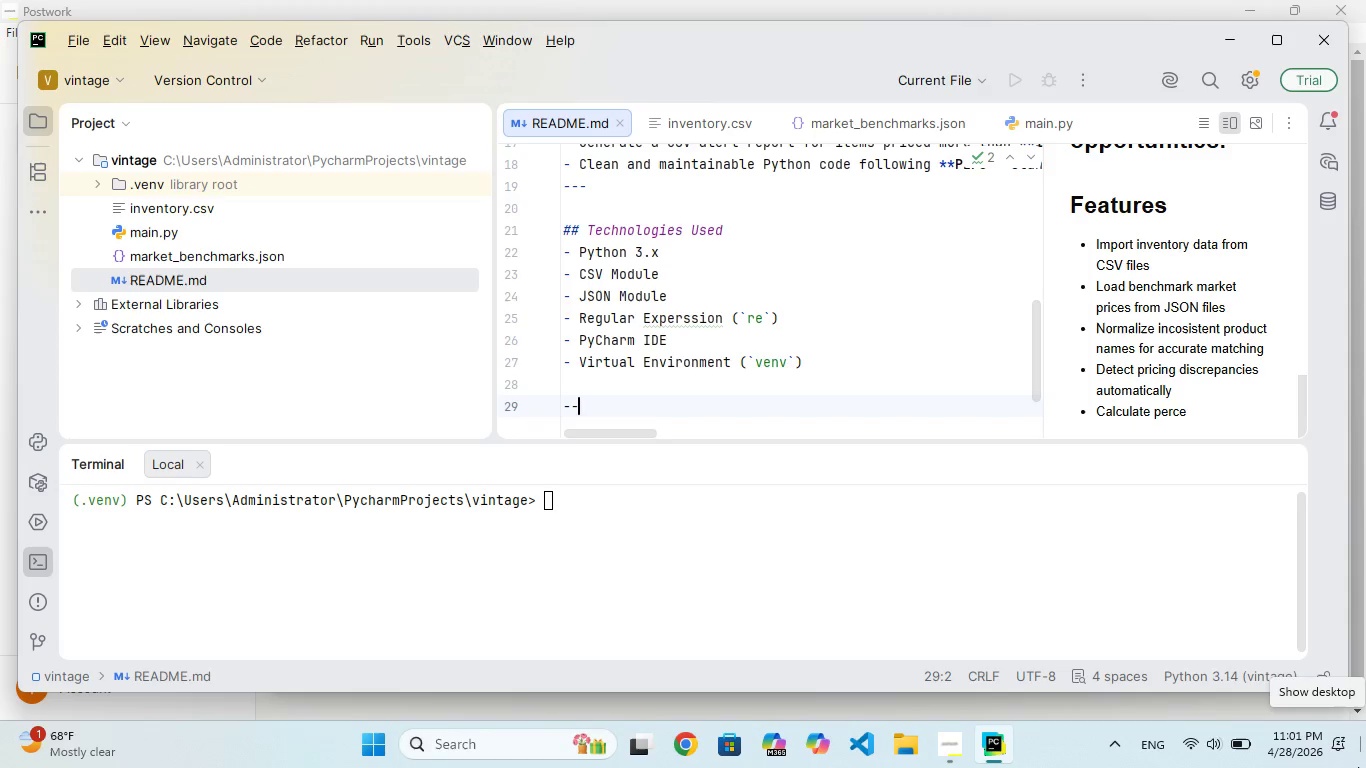 
key(Minus)
 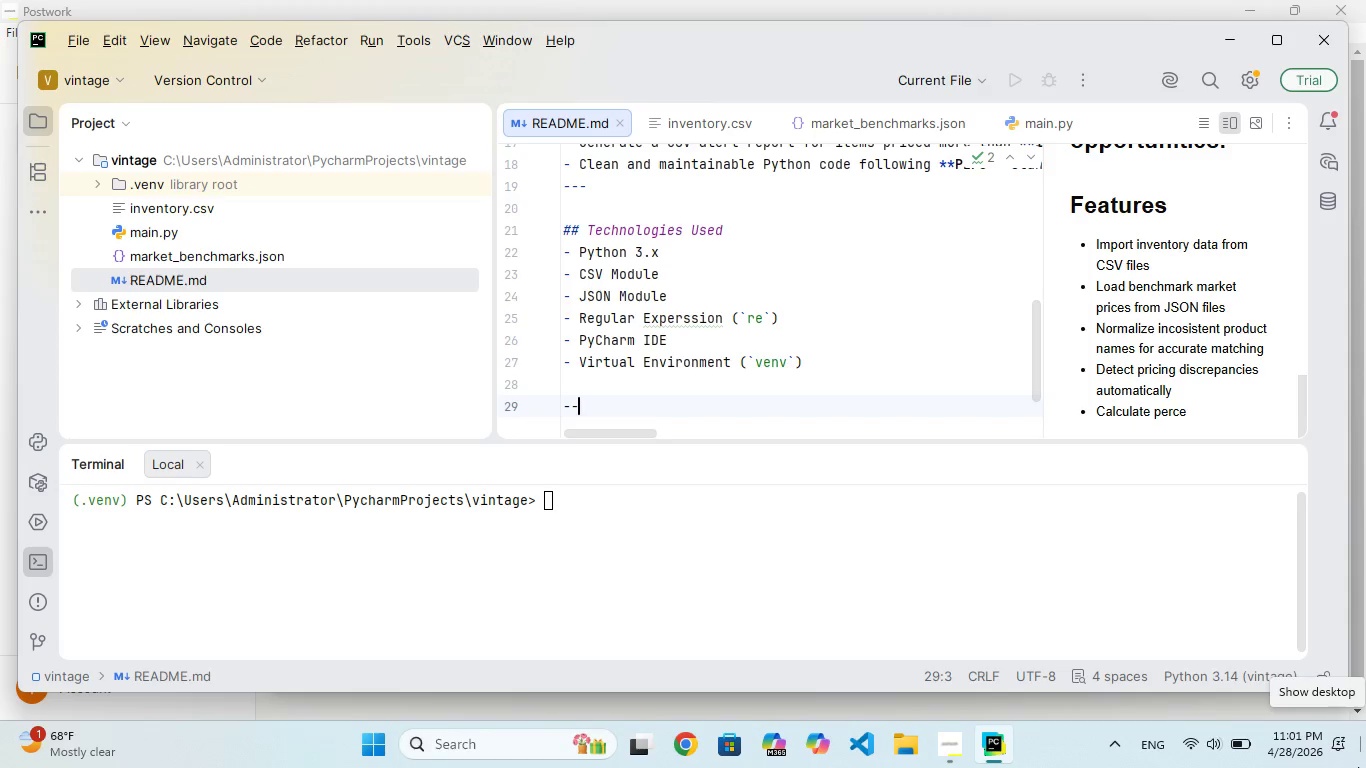 
key(Minus)
 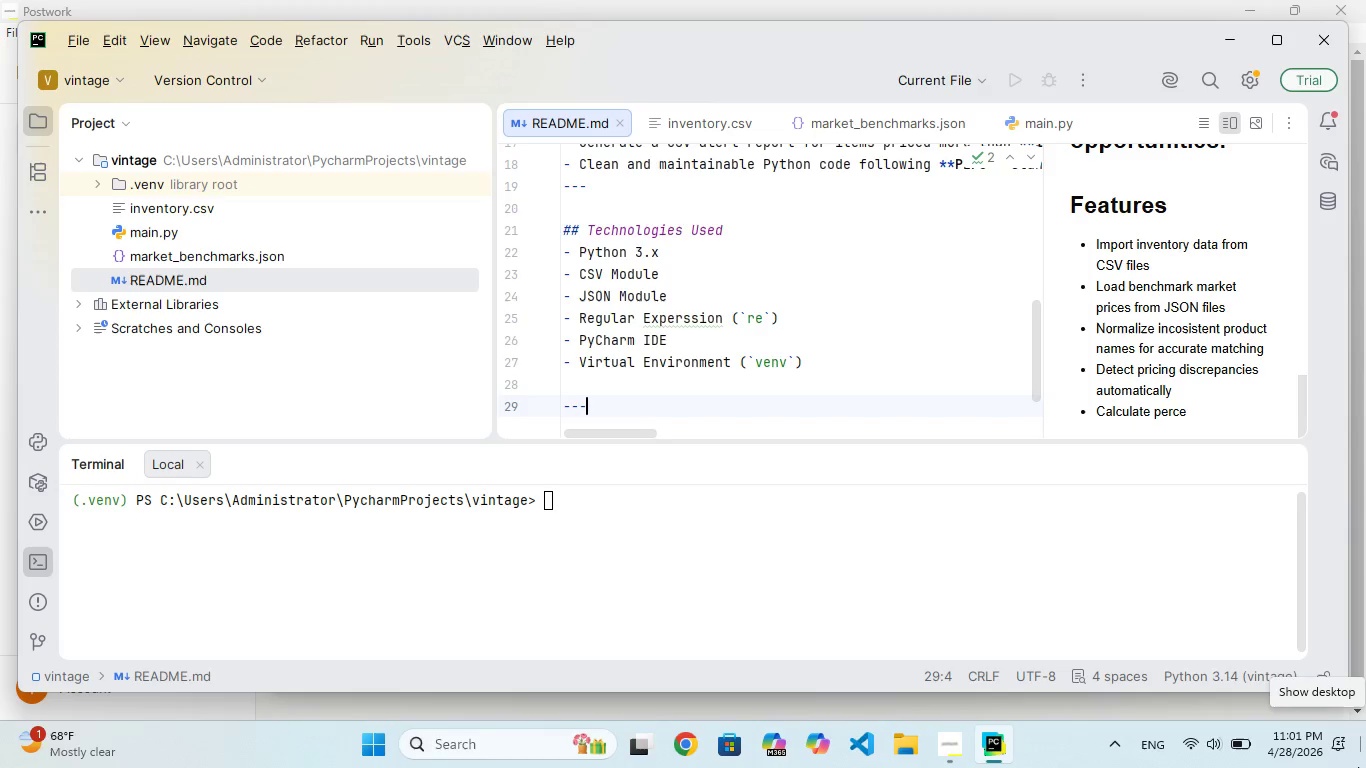 
key(Enter)
 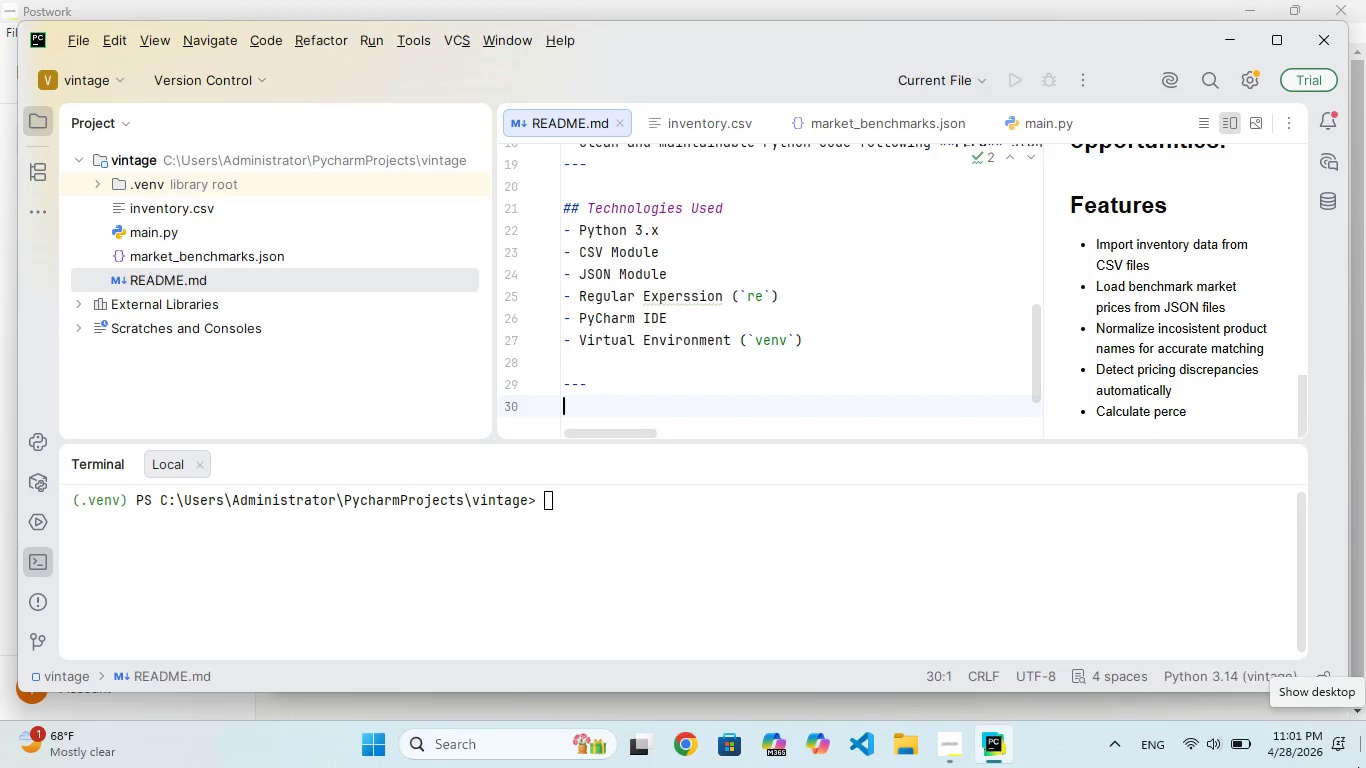 
key(Enter)
 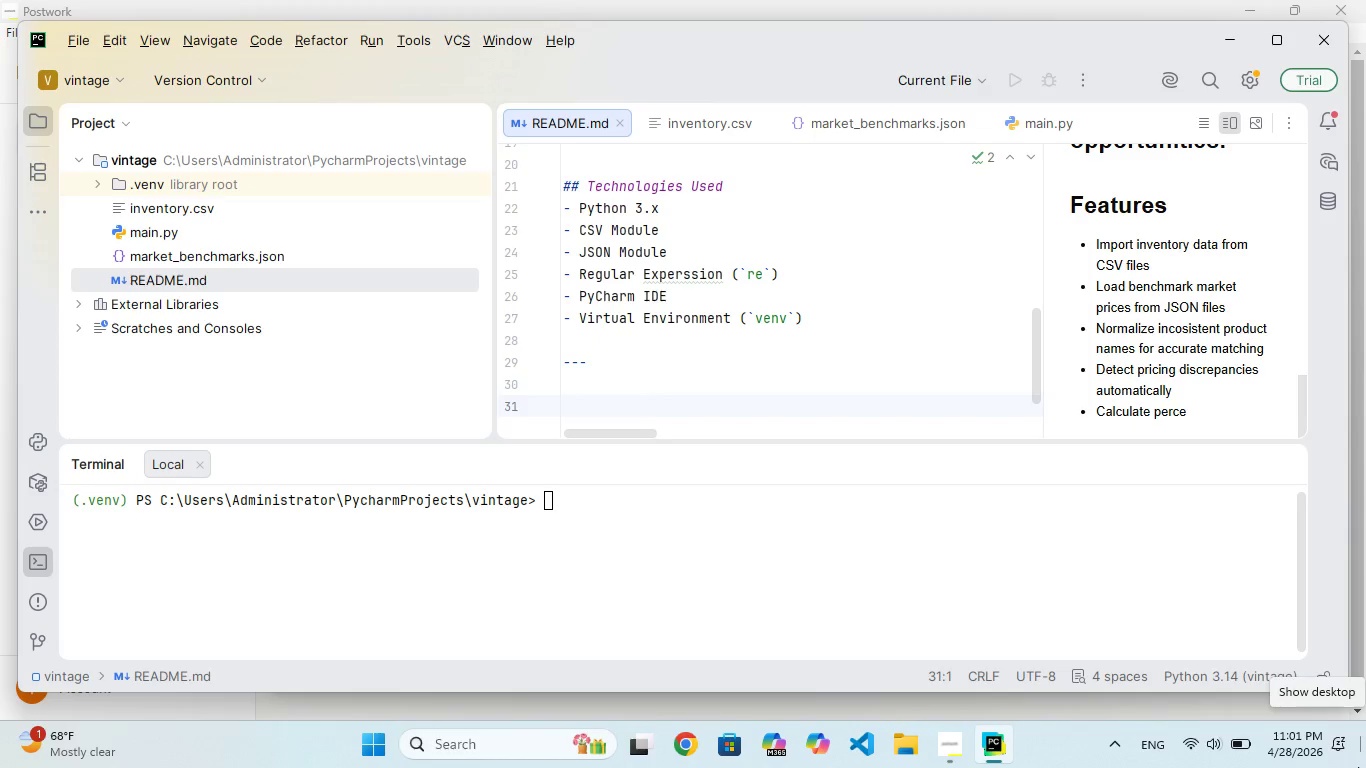 
type(## Project Structure )
 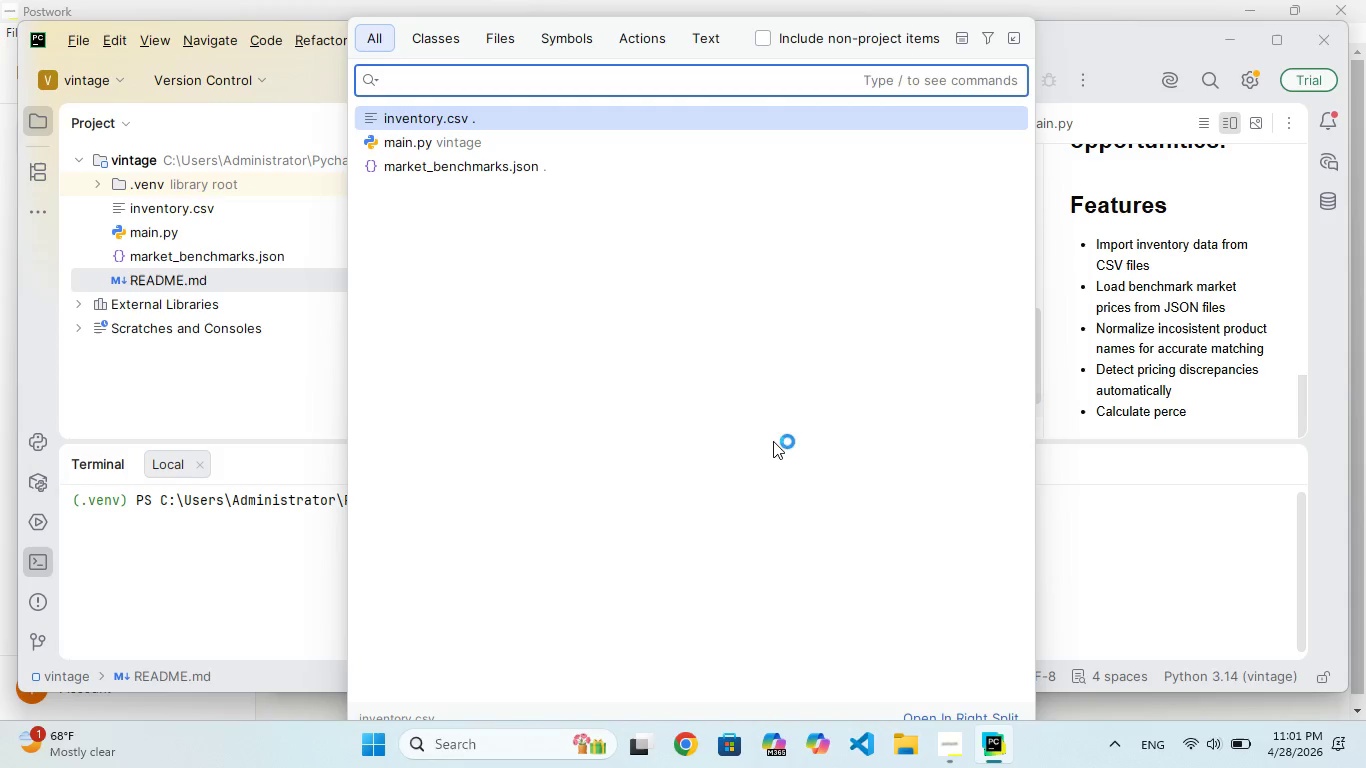 
left_click([699, 434])
 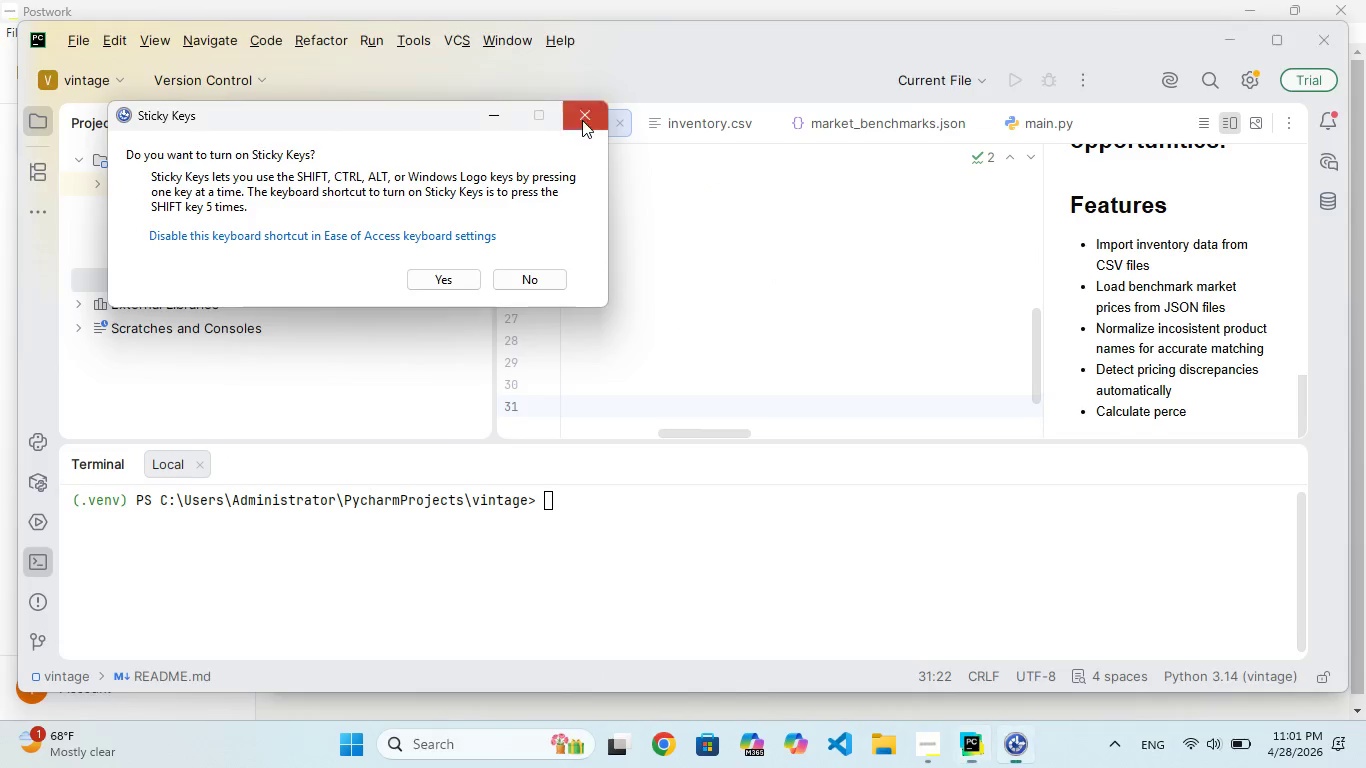 
right_click([699, 434])
 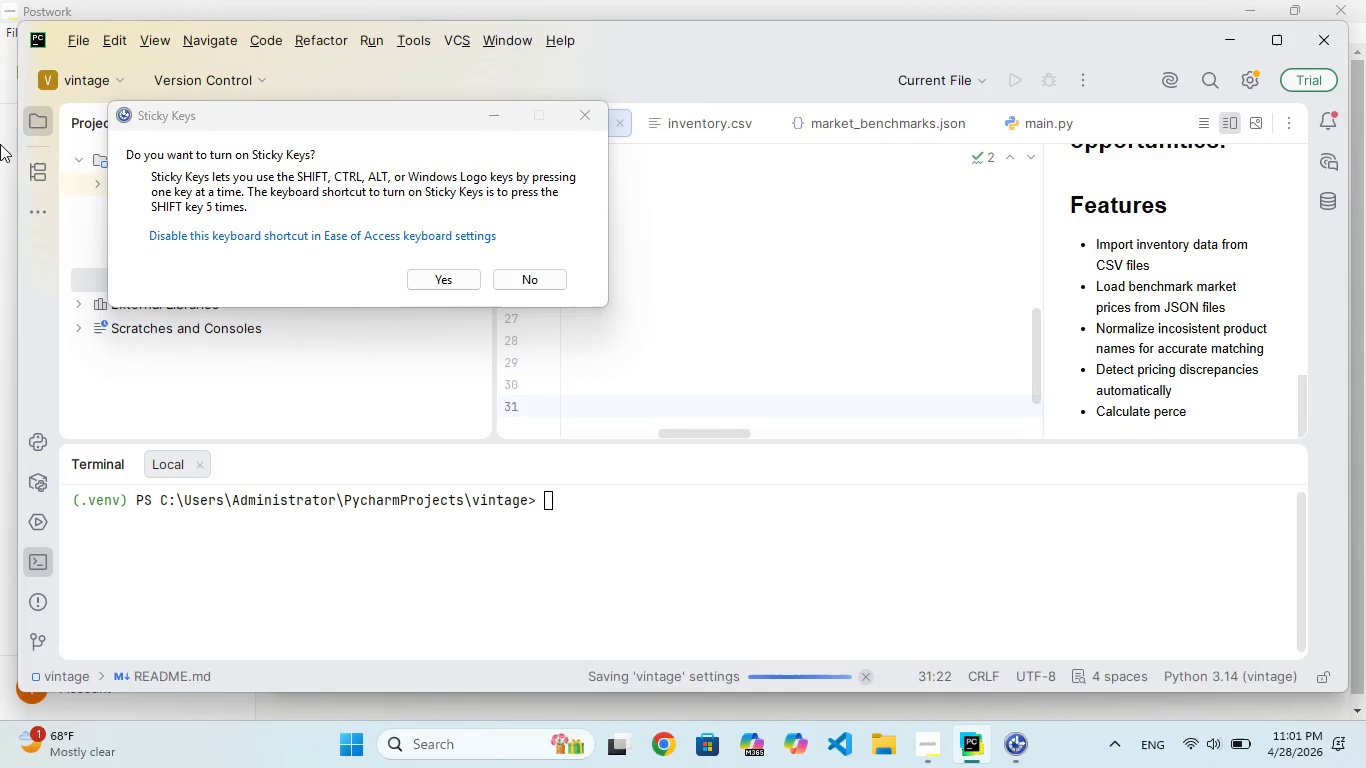 
left_click([666, 343])
 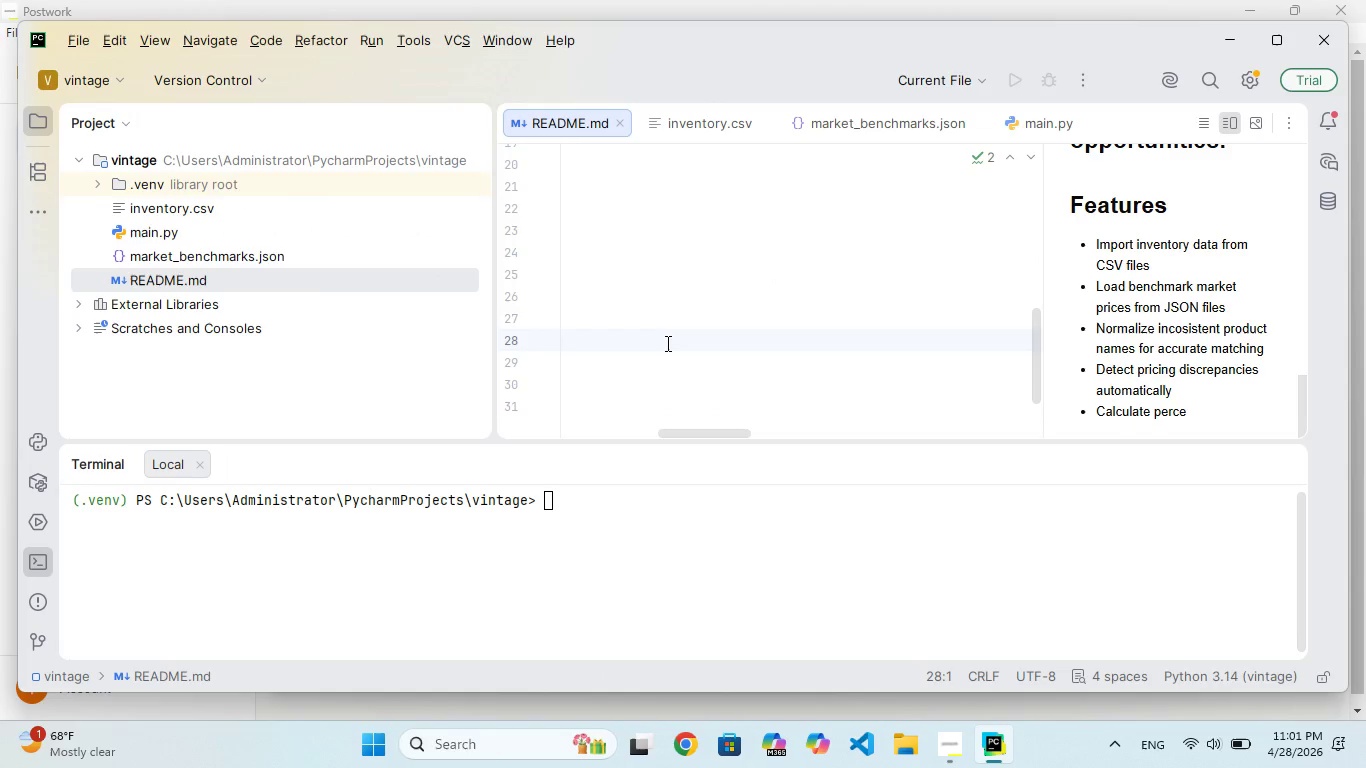 
key(Control+ControlLeft)
 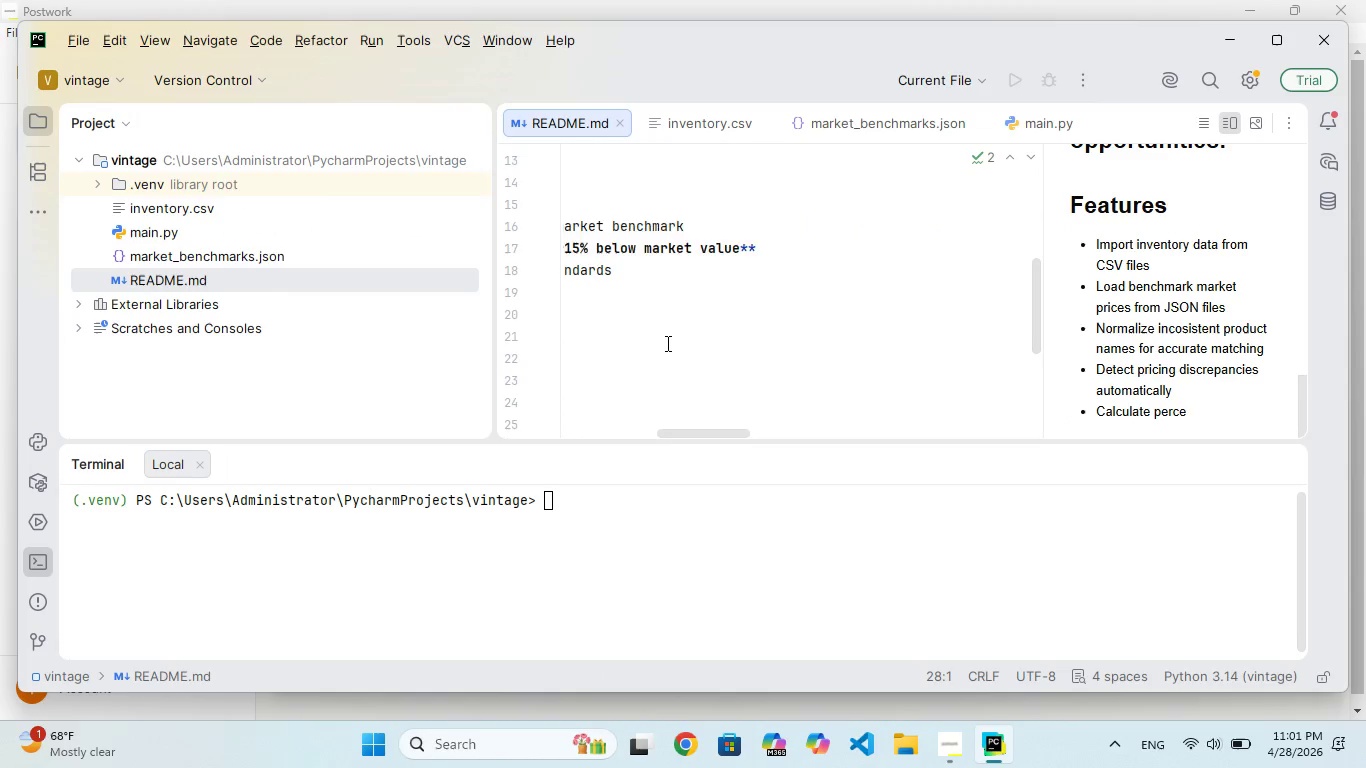 
key(Control+ControlLeft)
 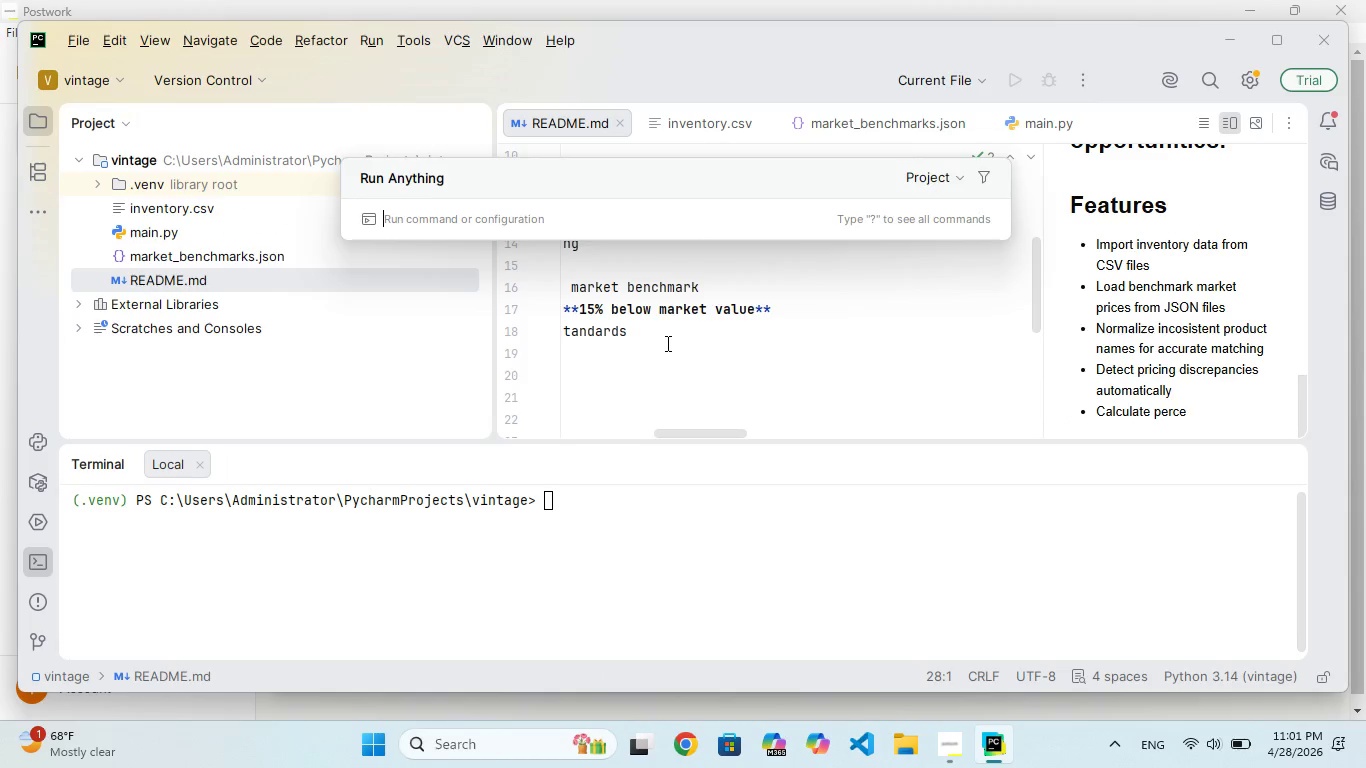 
scroll: coordinate [666, 343], scroll_direction: up, amount: 5.0
 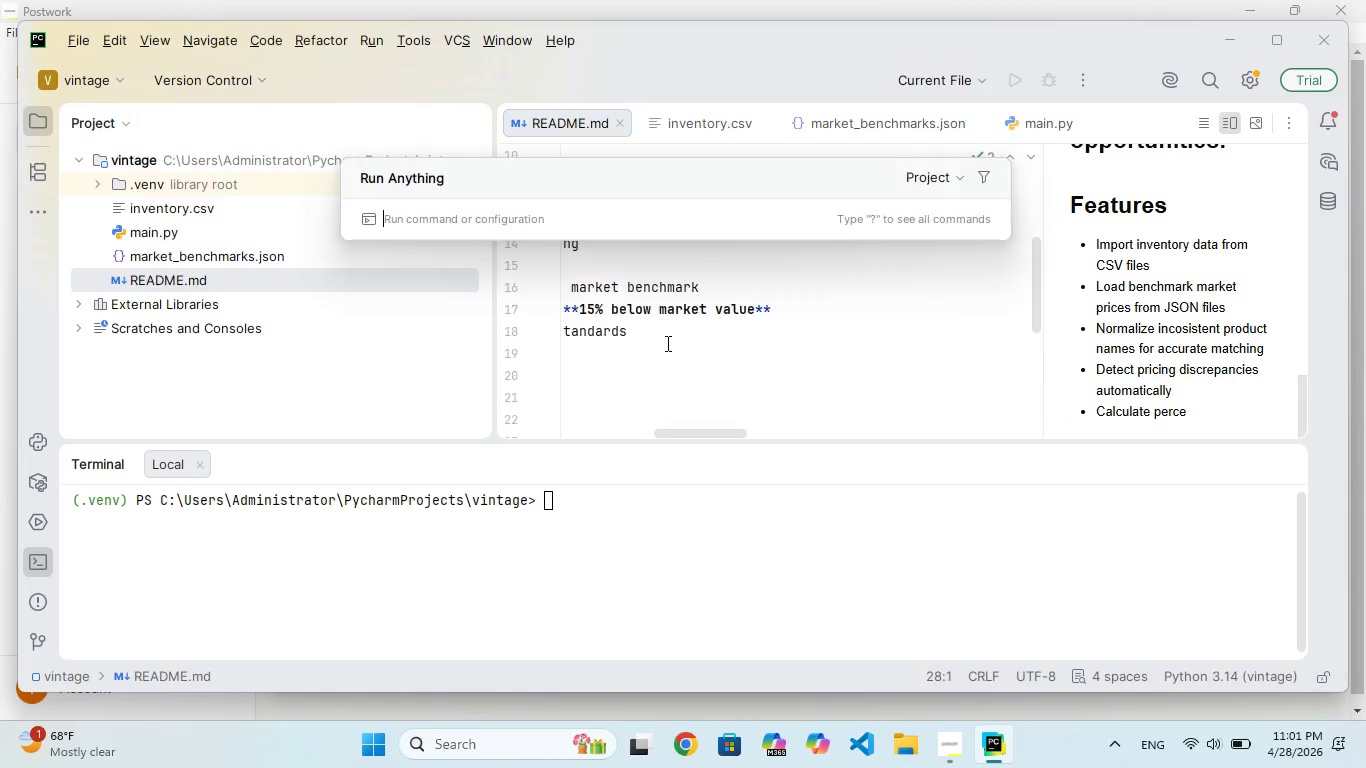 
right_click([666, 343])
 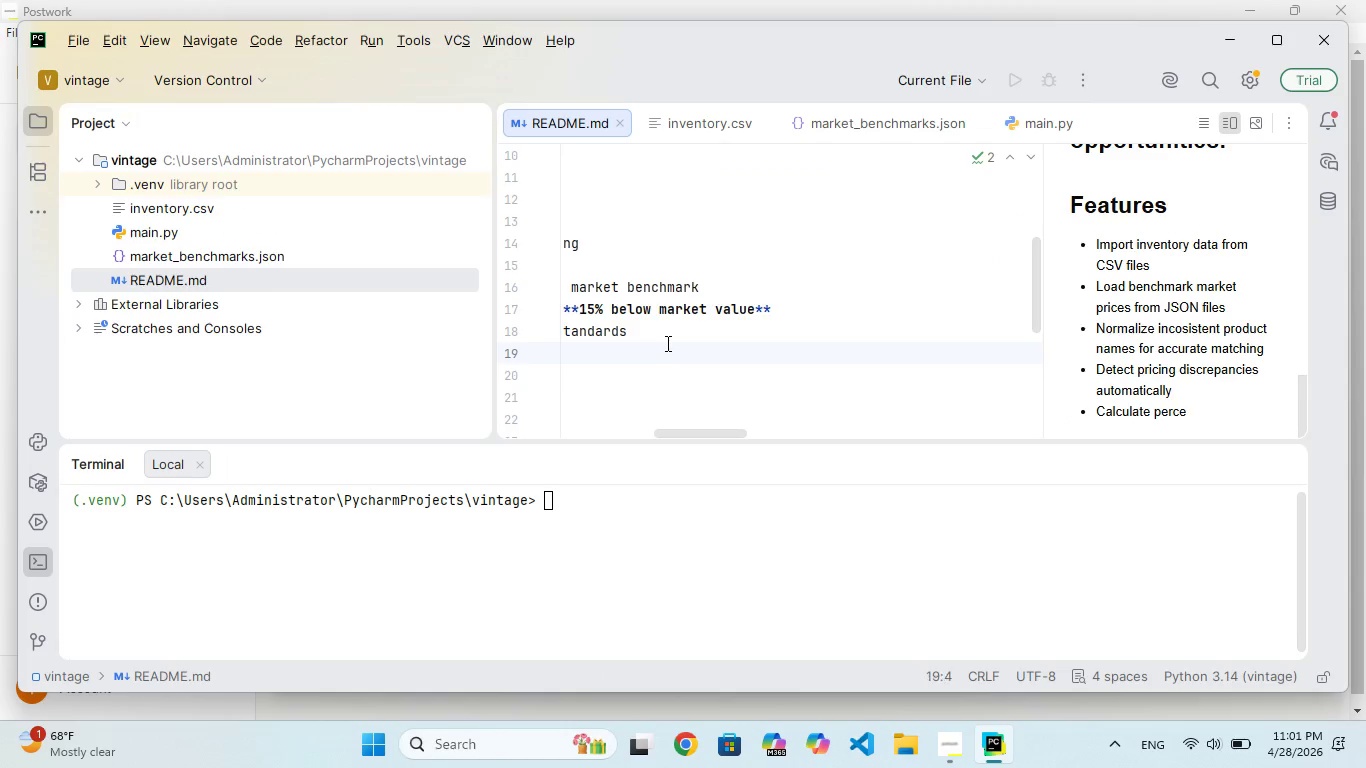 
scroll: coordinate [666, 343], scroll_direction: up, amount: 58.0
 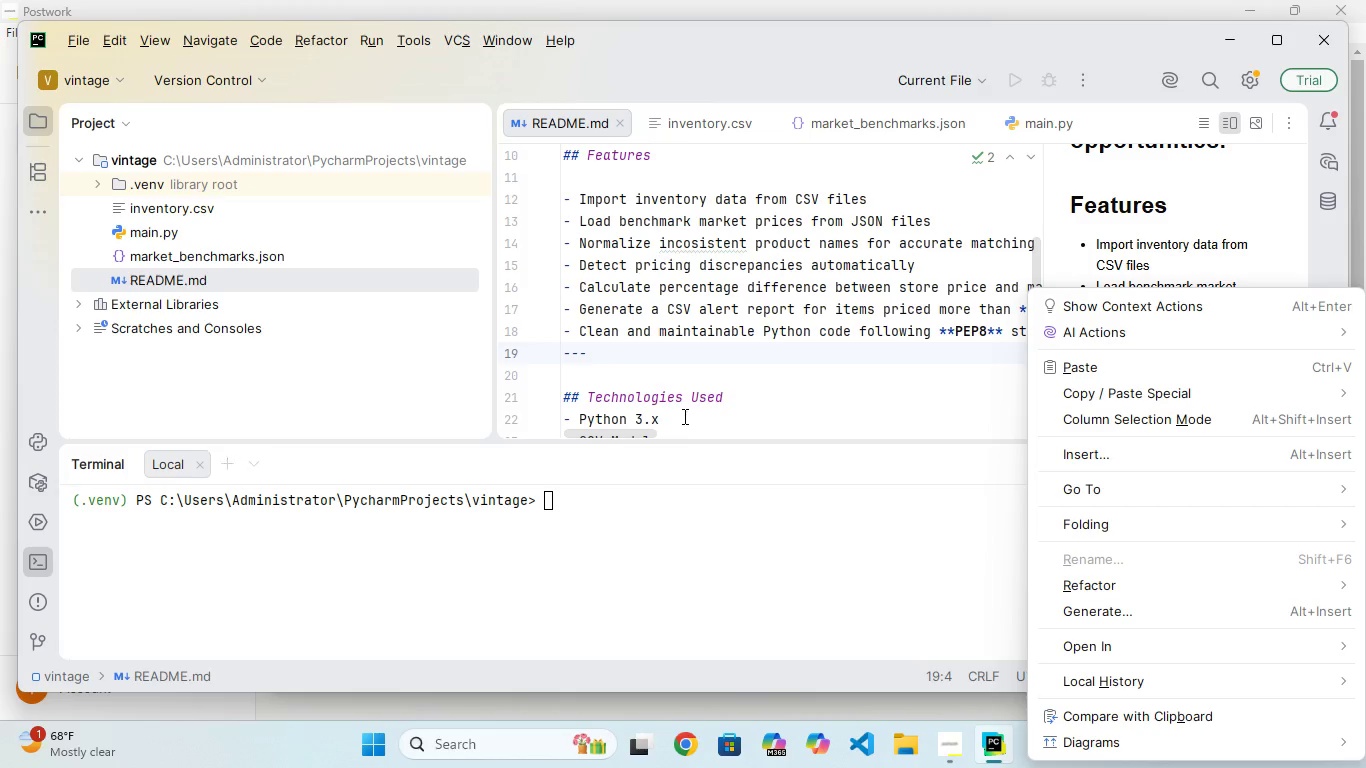 
left_click([683, 416])
 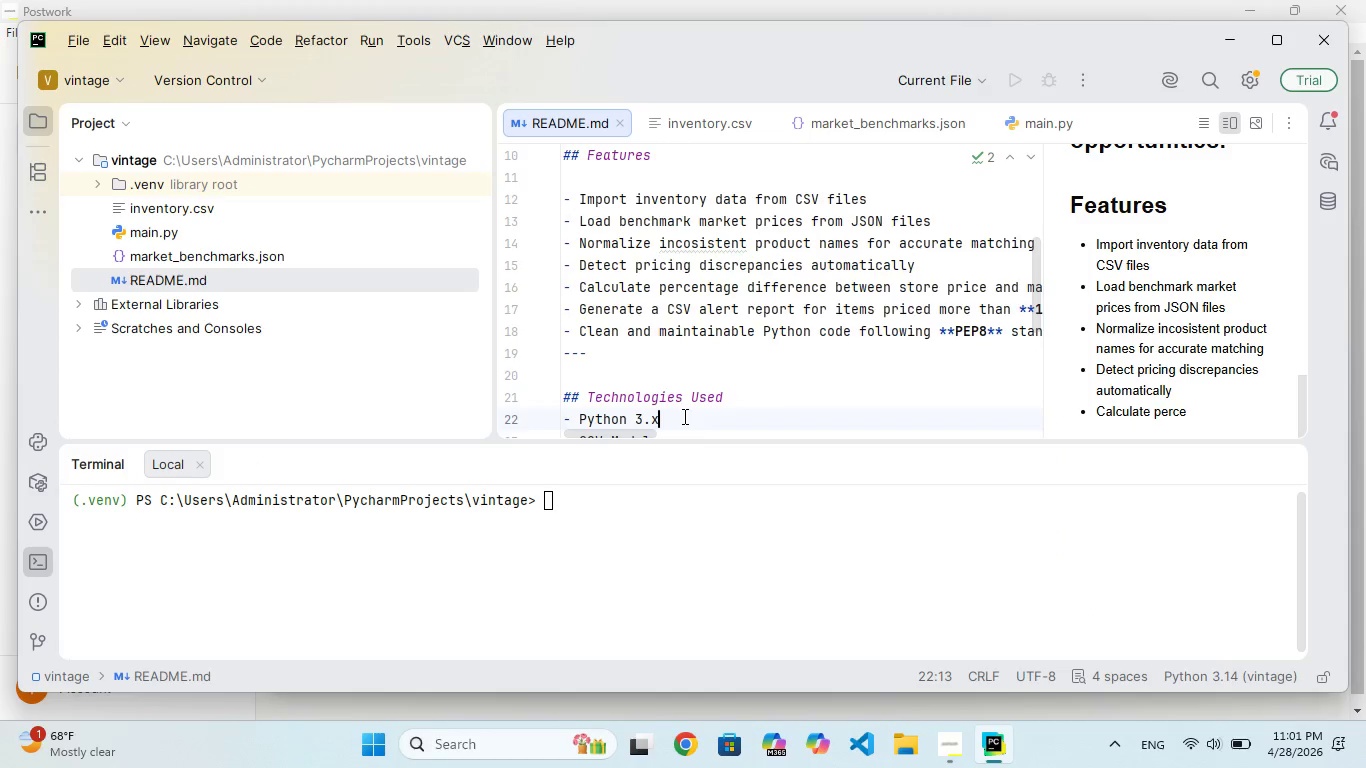 
scroll: coordinate [685, 413], scroll_direction: down, amount: 8.0
 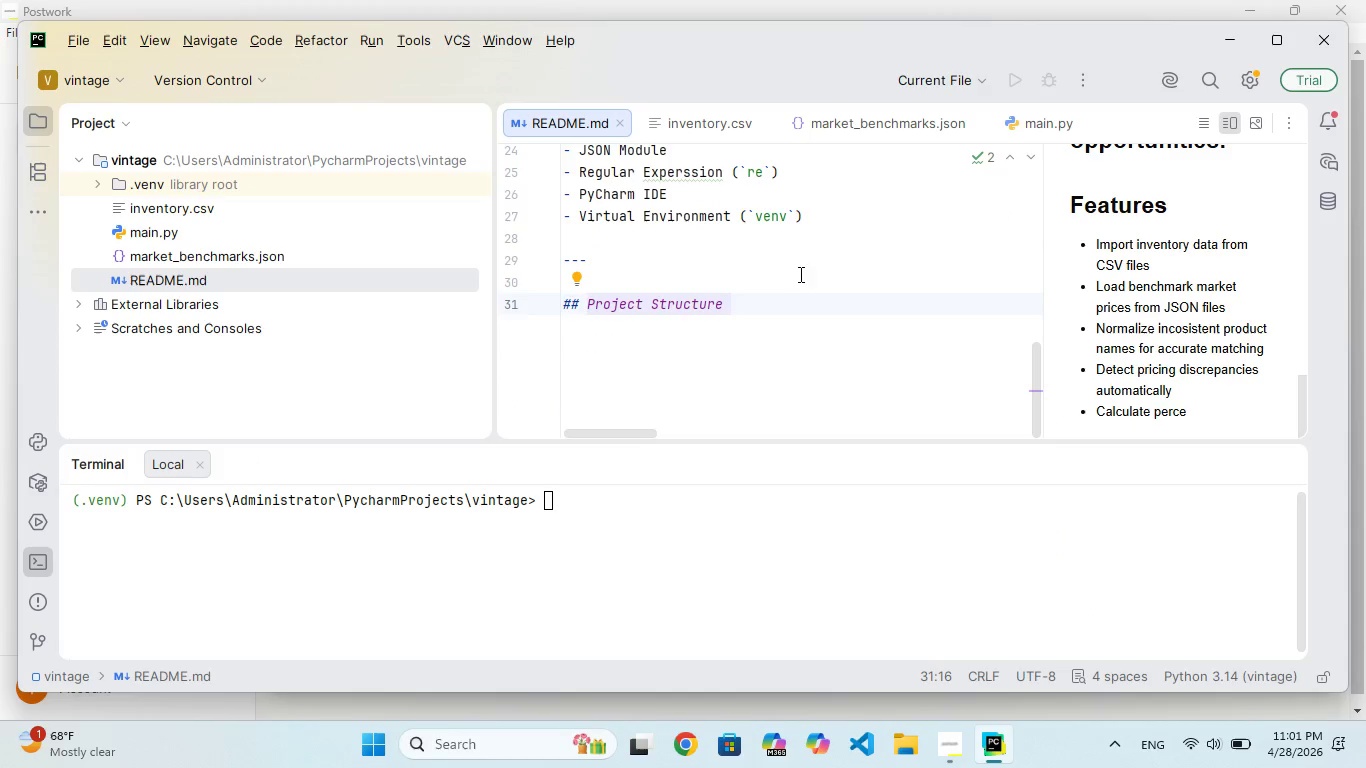 
left_click([787, 293])
 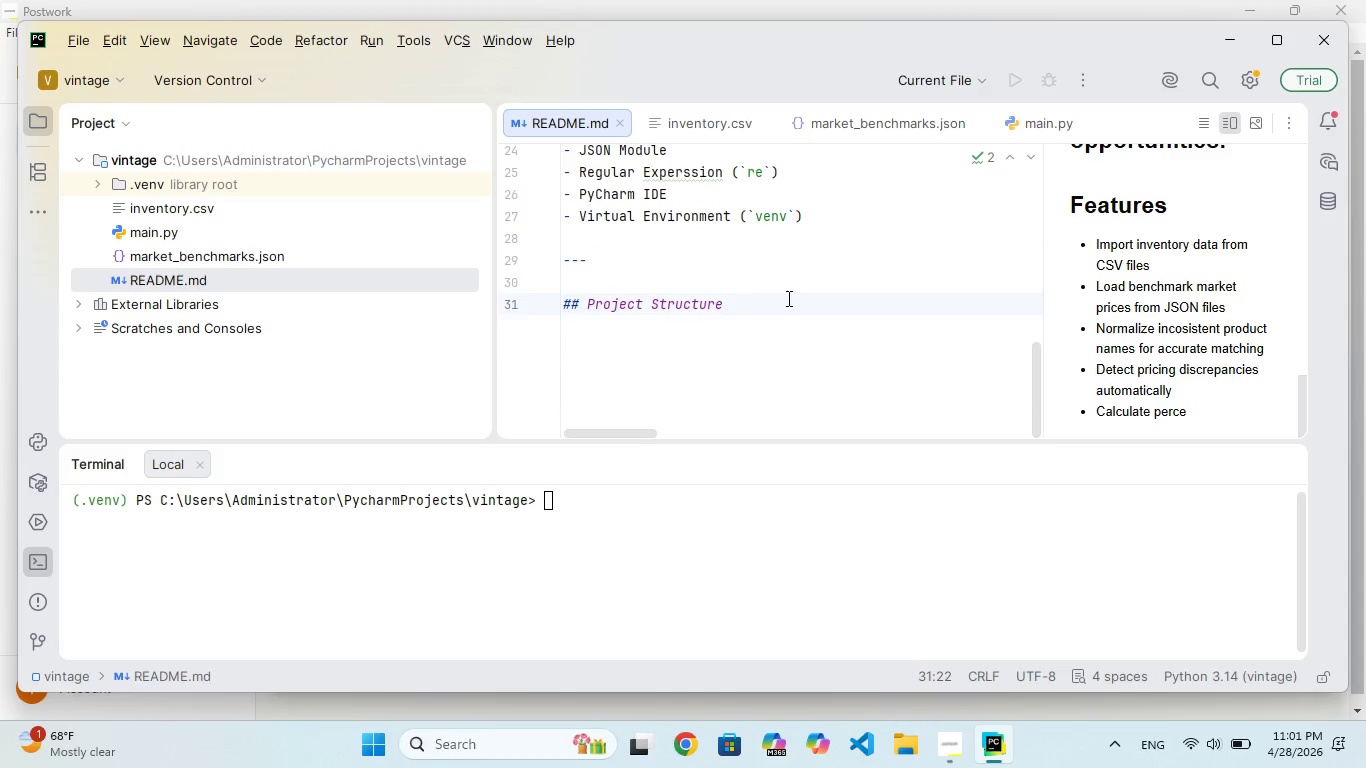 
key(Enter)
 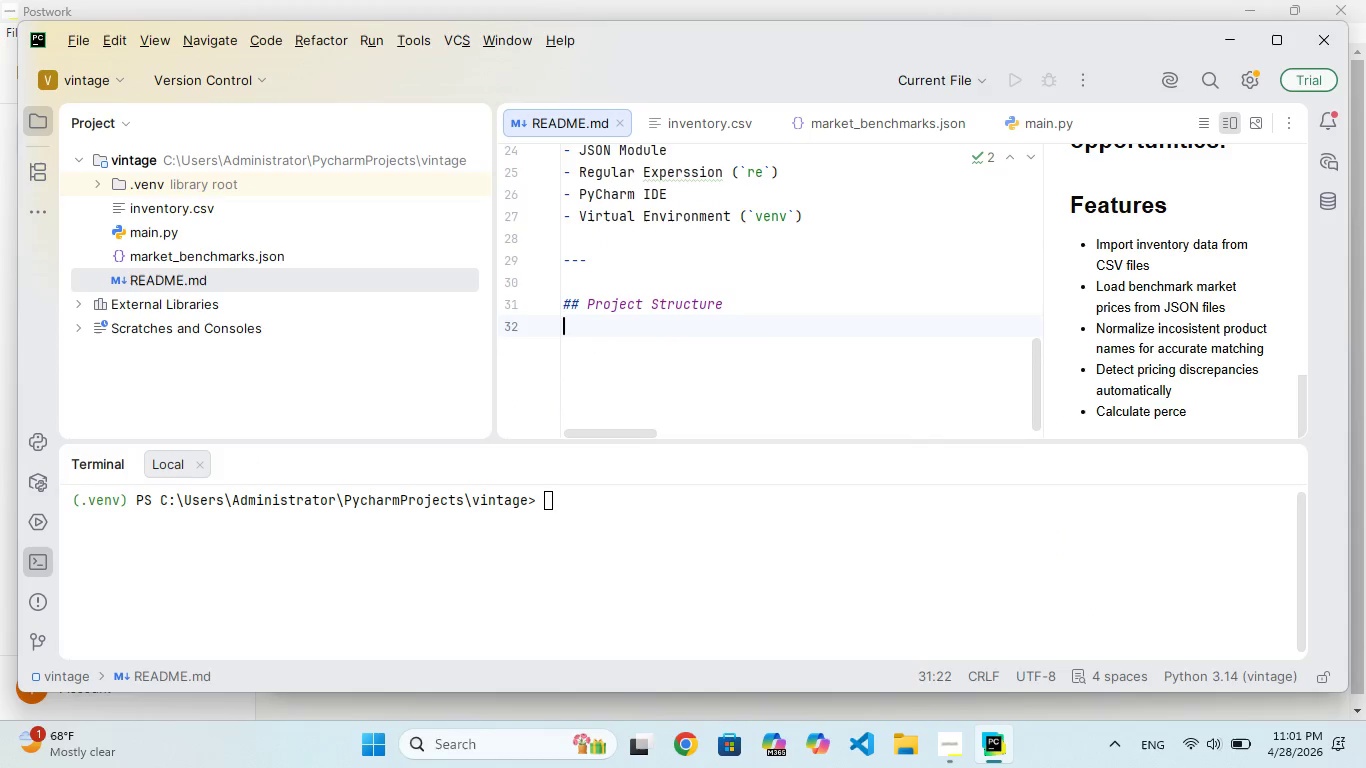 
key(Enter)
 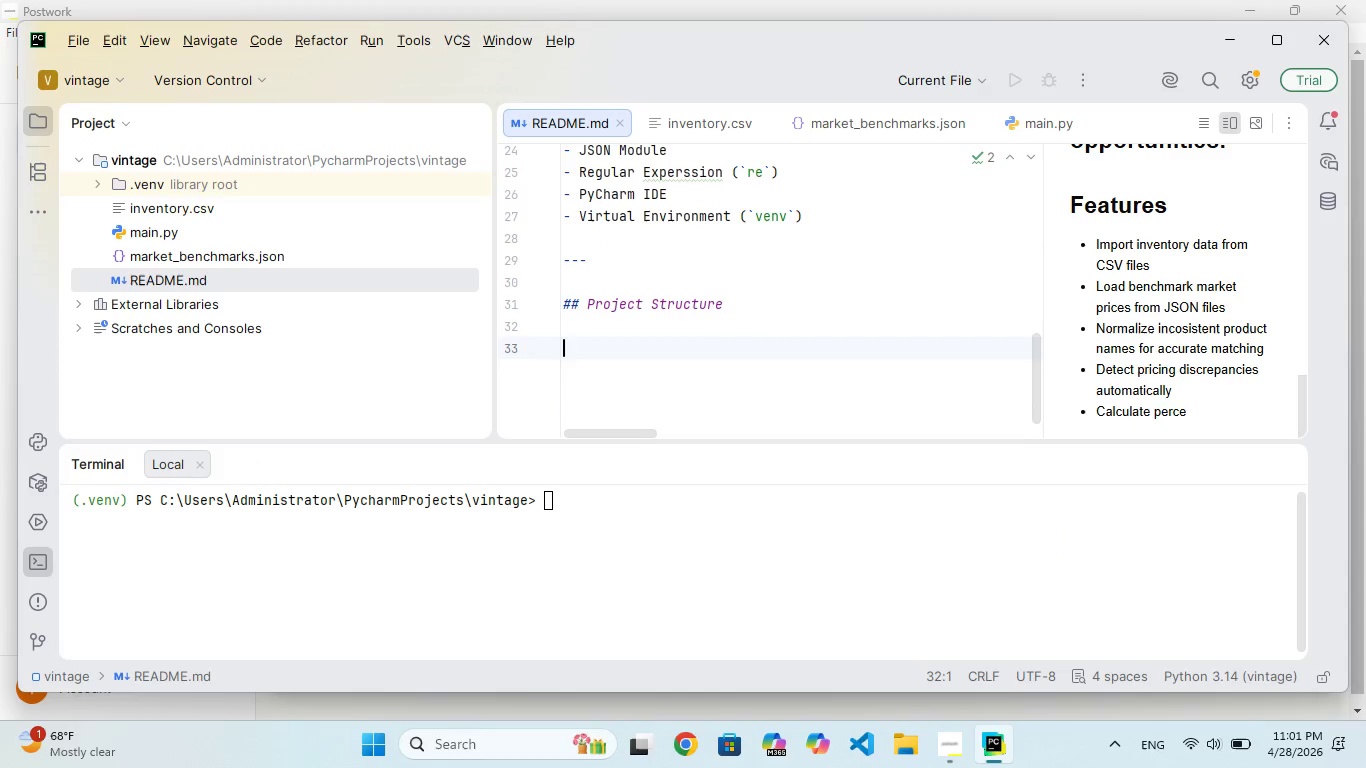 
key(Enter)
 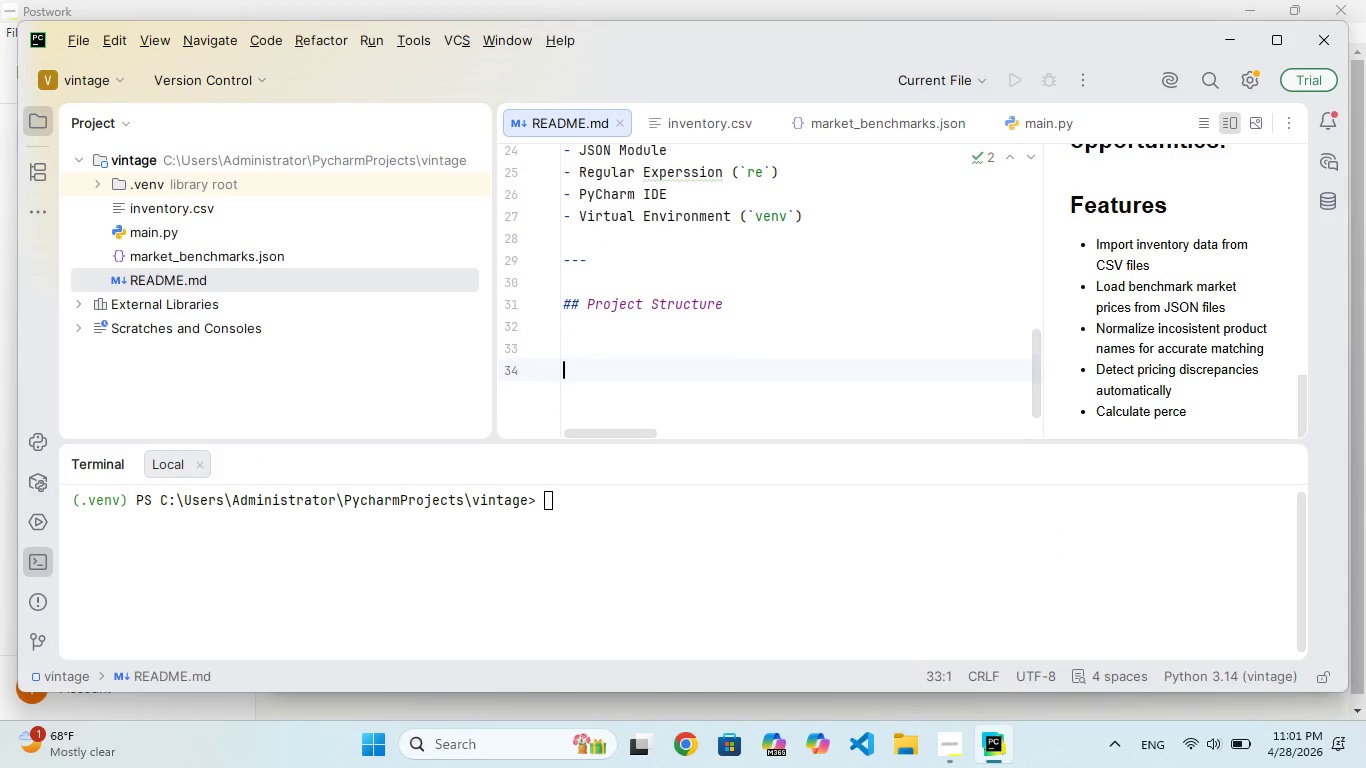 
key(Enter)
 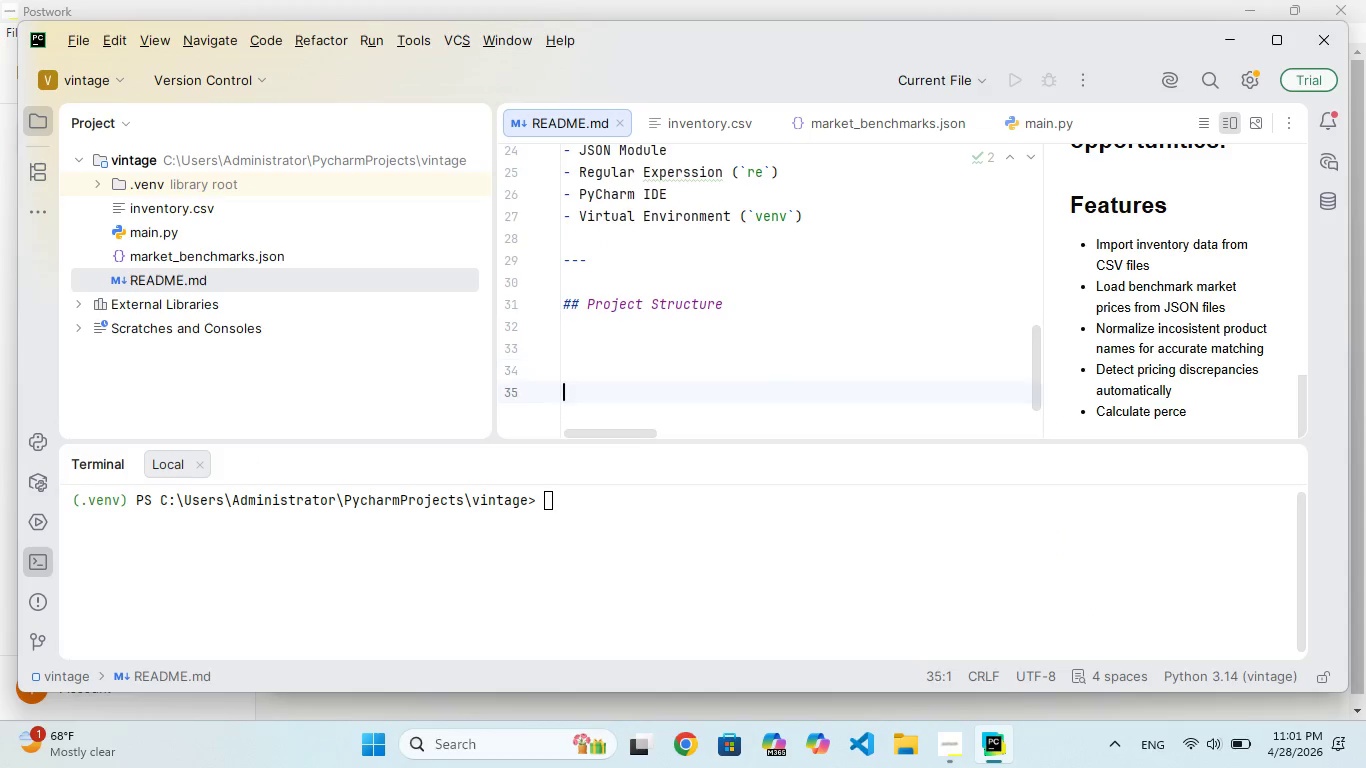 
key(Enter)
 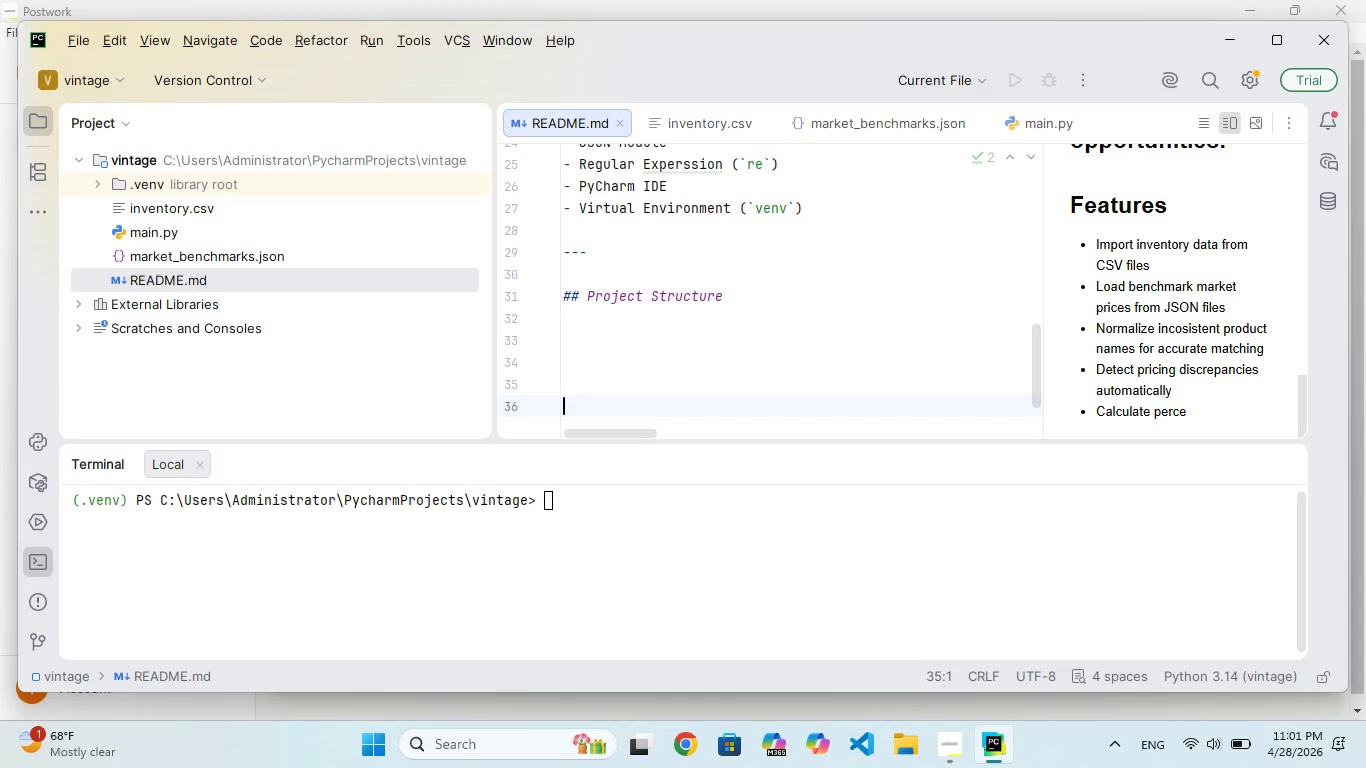 
key(Enter)
 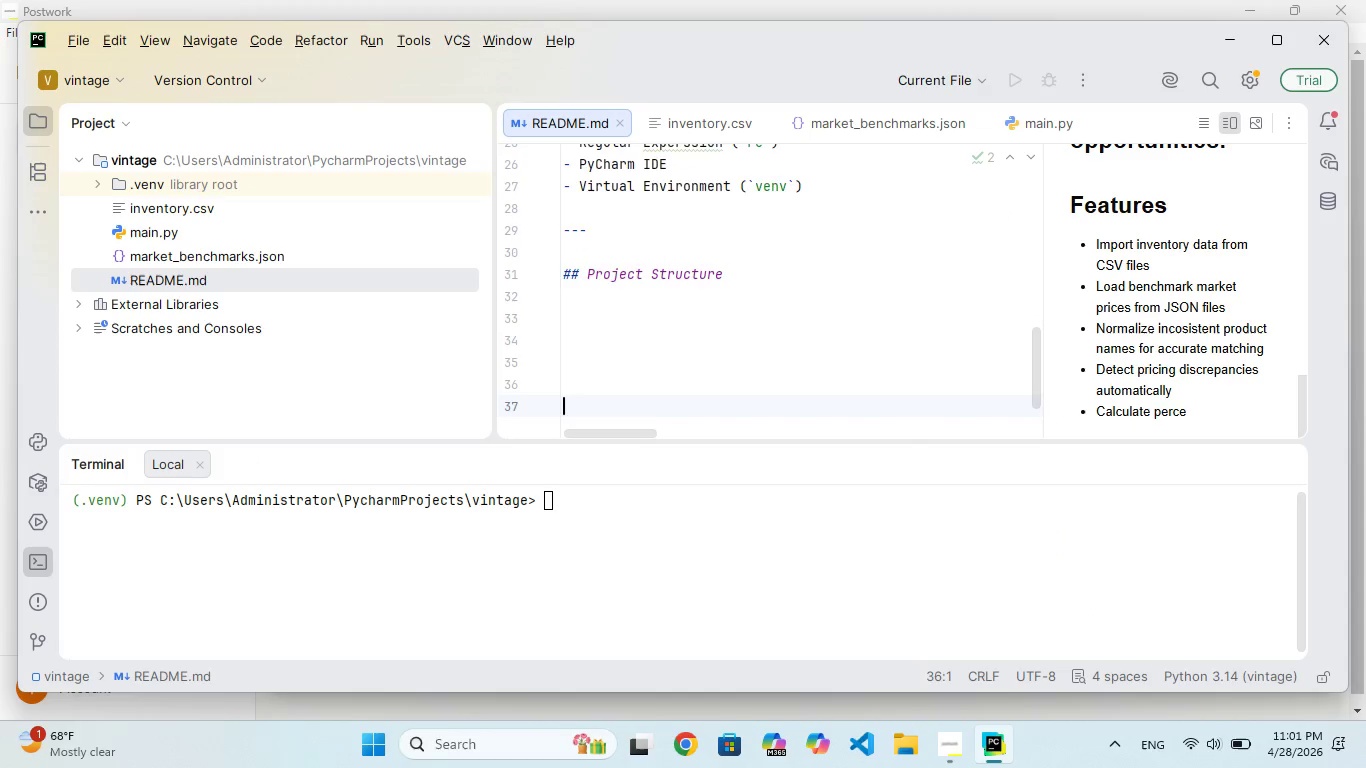 
key(Enter)
 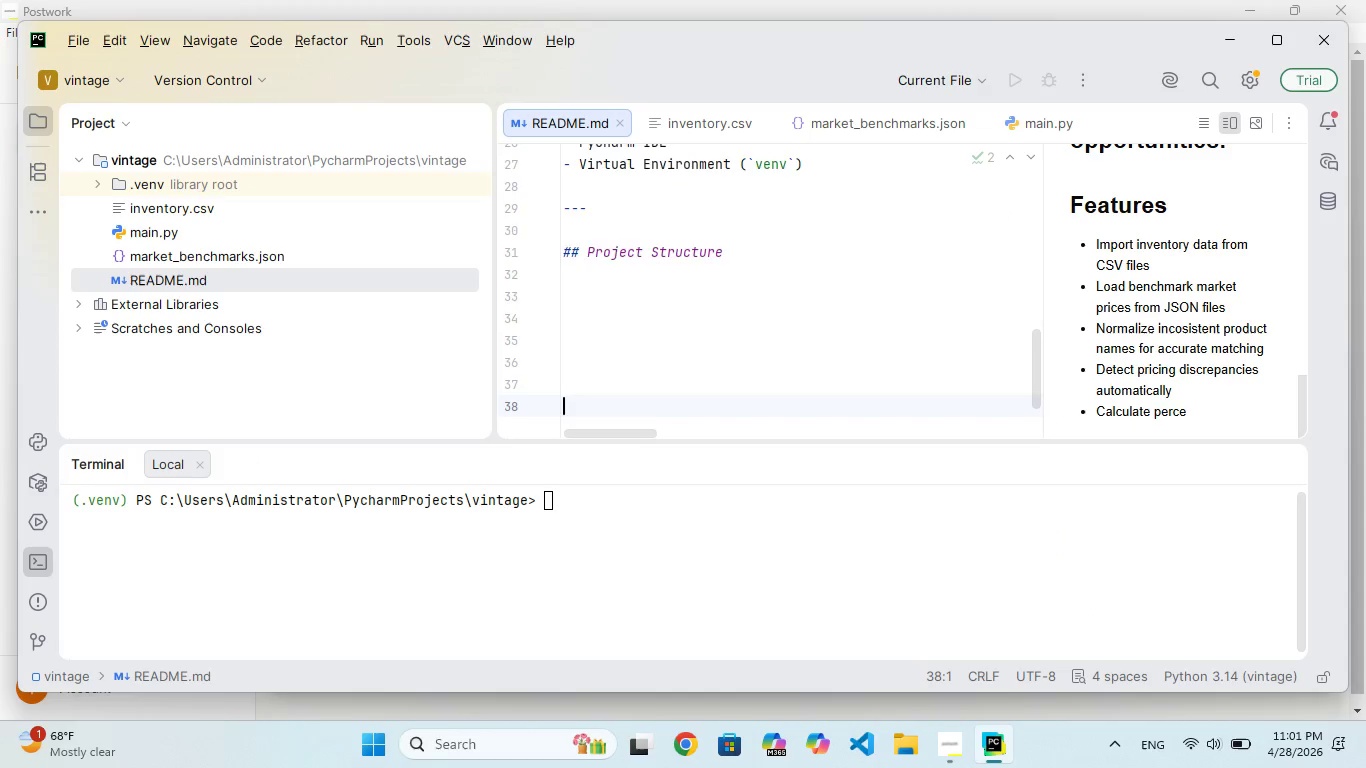 
hold_key(key=Enter, duration=0.62)
 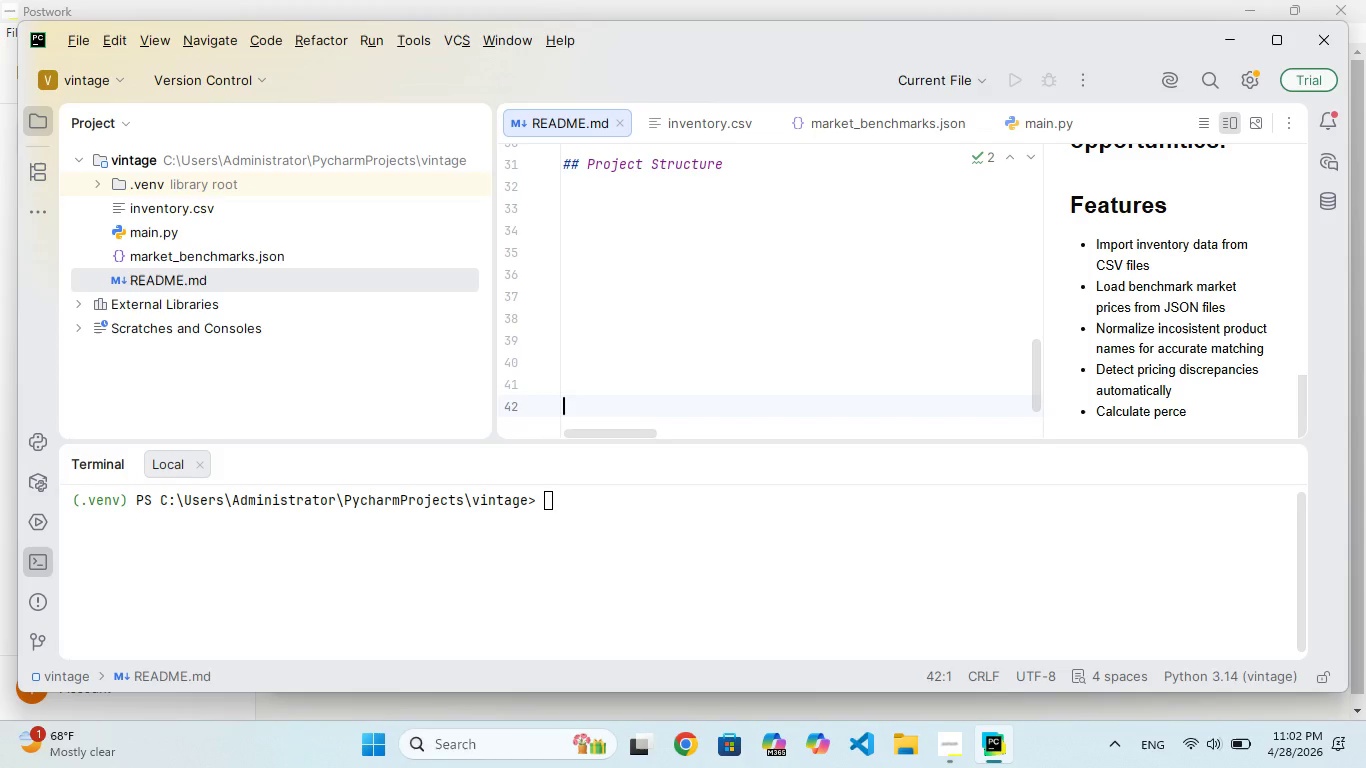 
wait(11.48)
 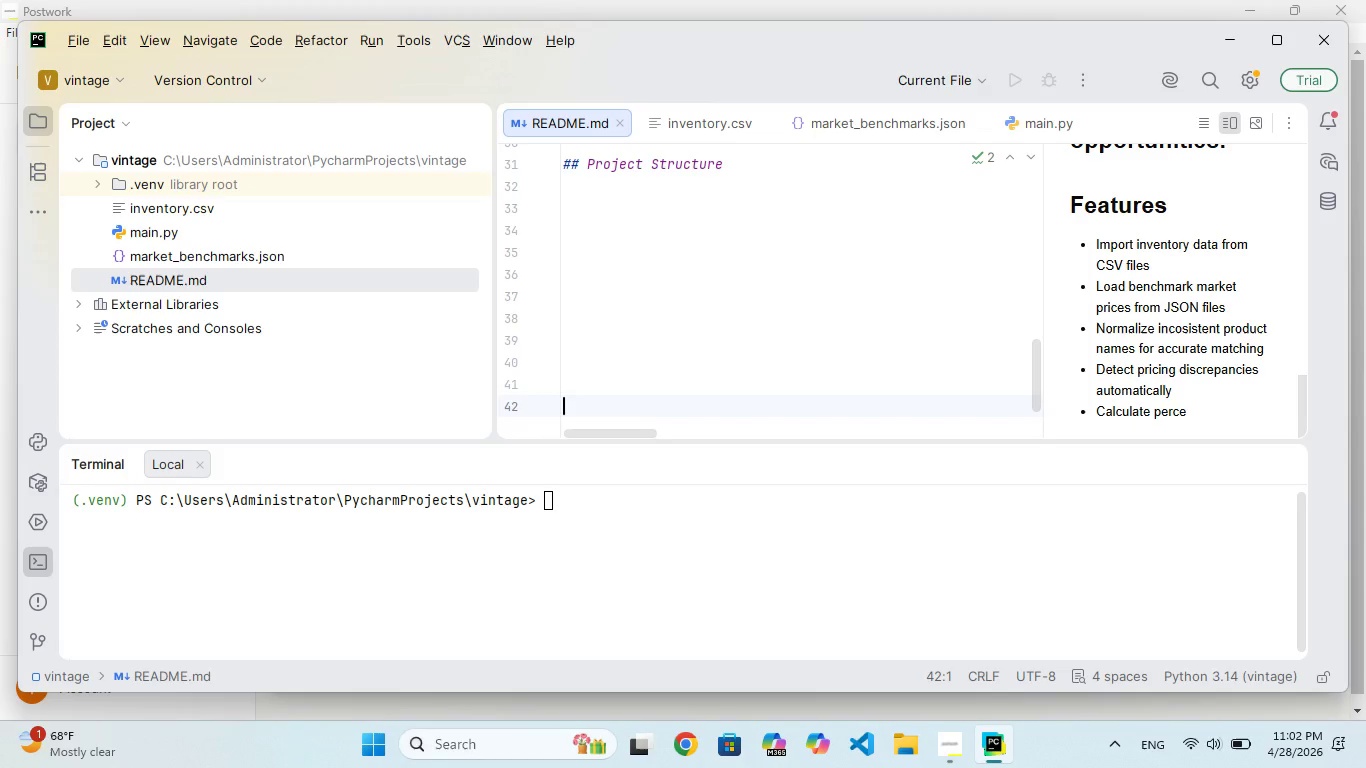 
left_click([988, 738])